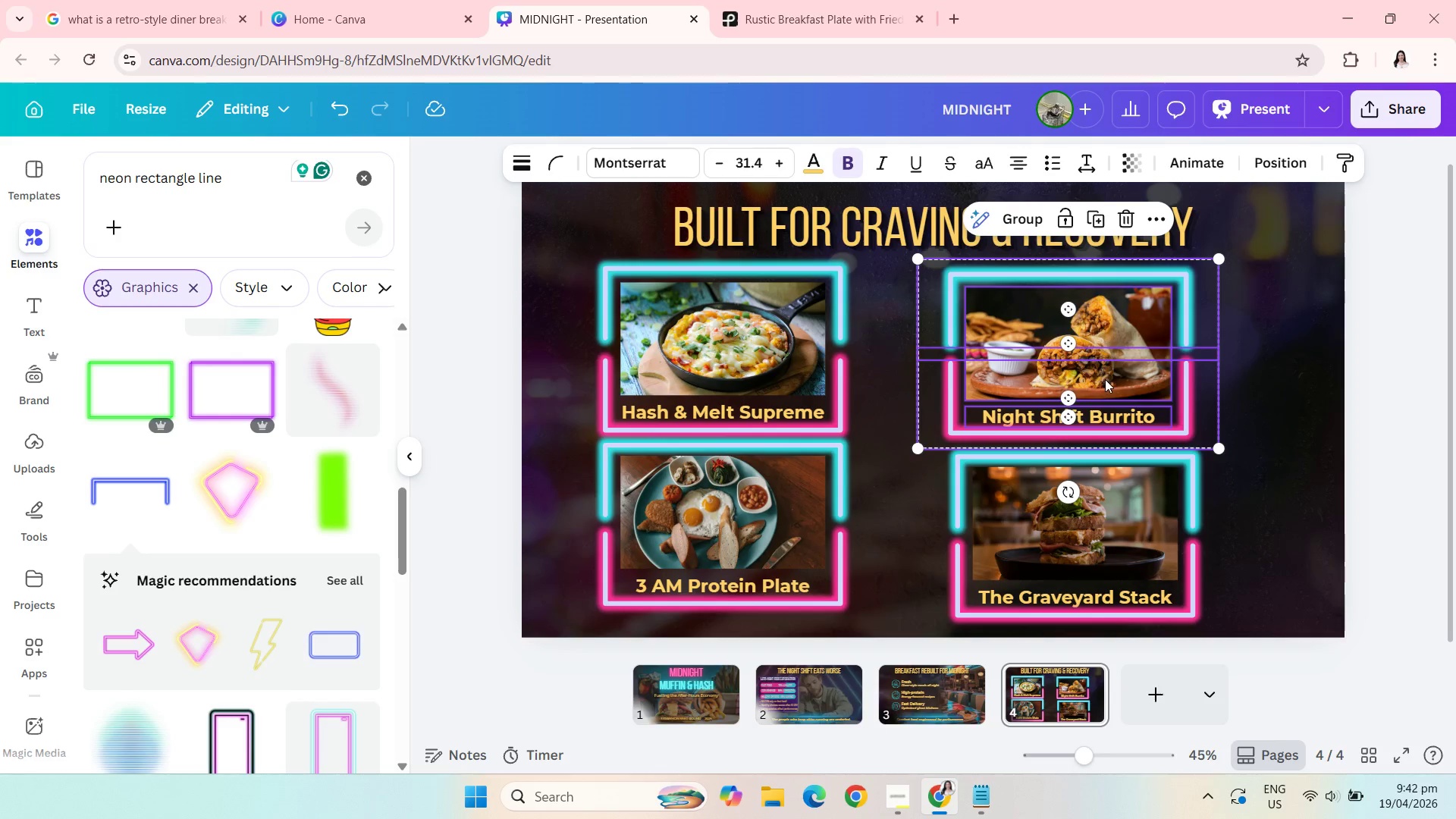 
left_click_drag(start_coordinate=[1105, 379], to_coordinate=[1106, 371])
 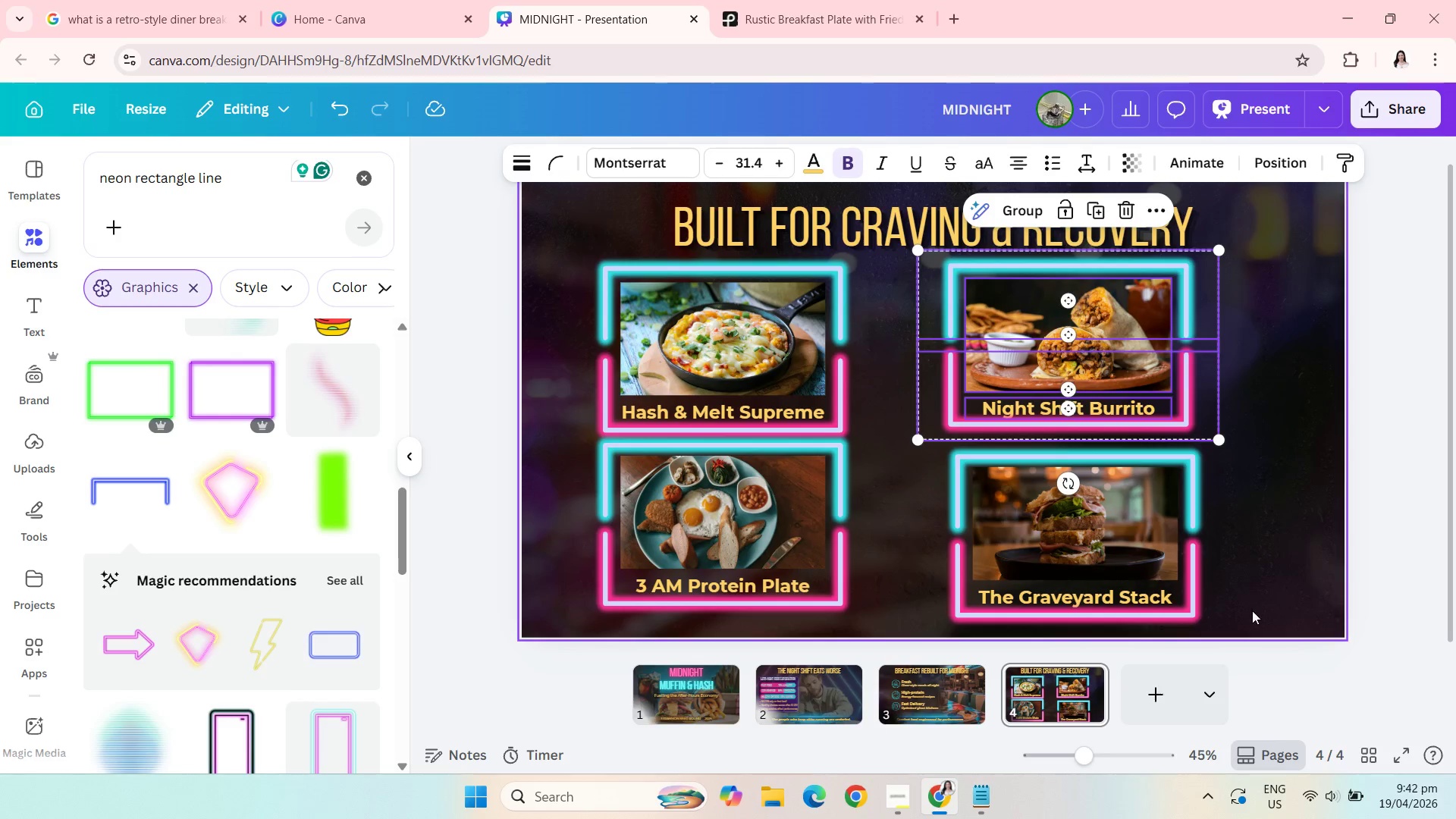 
left_click_drag(start_coordinate=[1250, 610], to_coordinate=[1028, 502])
 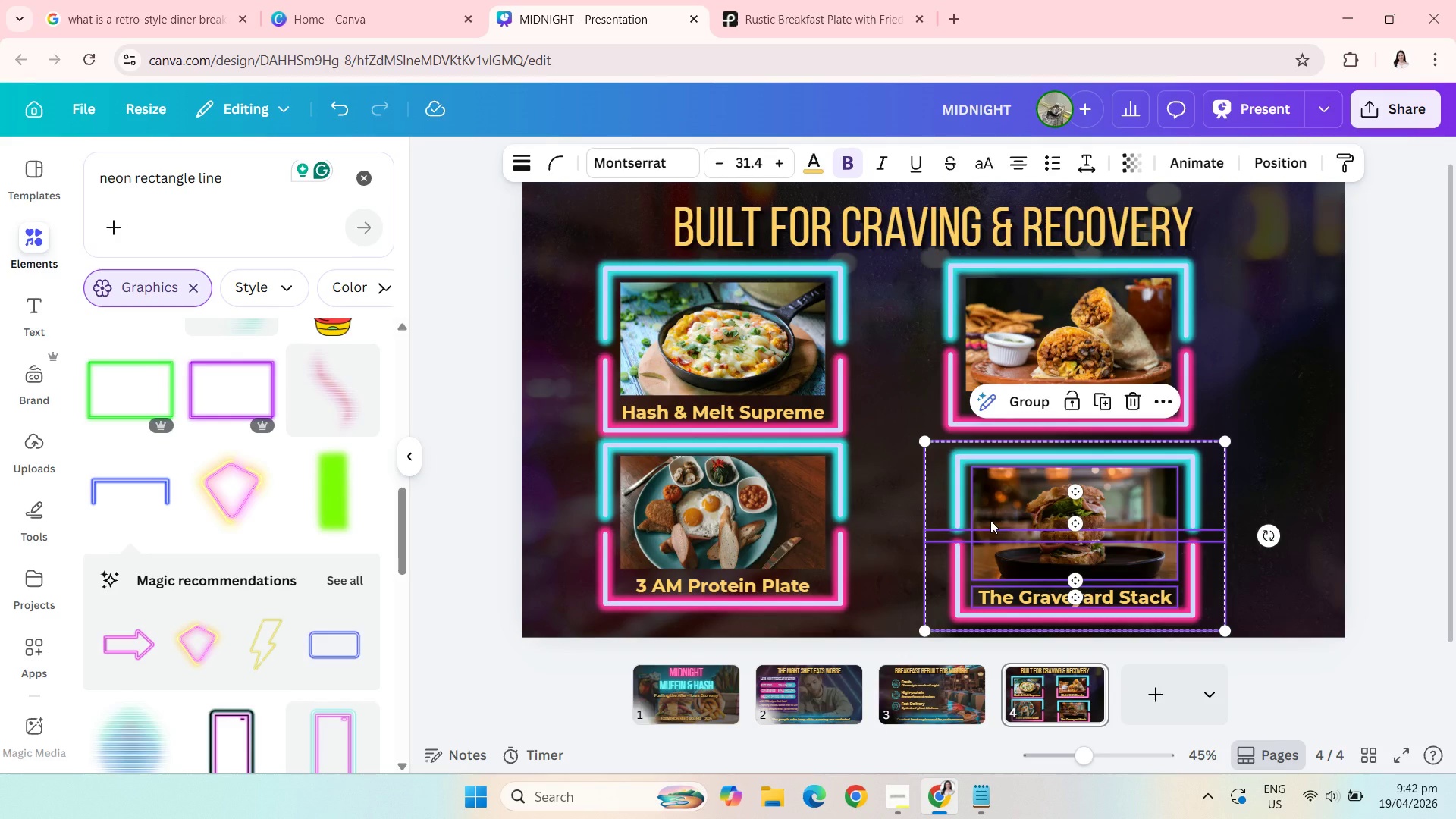 
left_click_drag(start_coordinate=[990, 520], to_coordinate=[983, 504])
 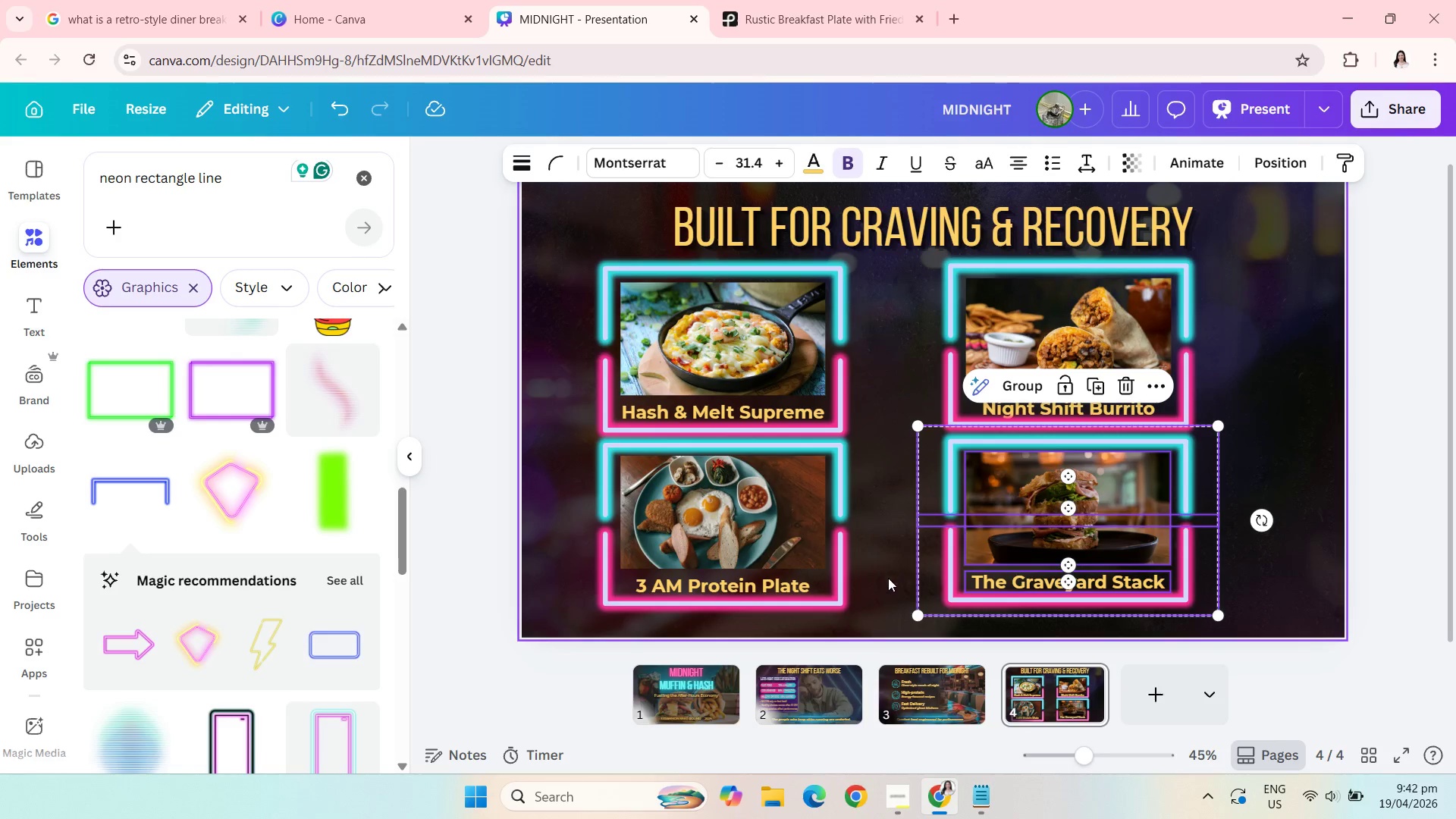 
left_click_drag(start_coordinate=[874, 573], to_coordinate=[612, 485])
 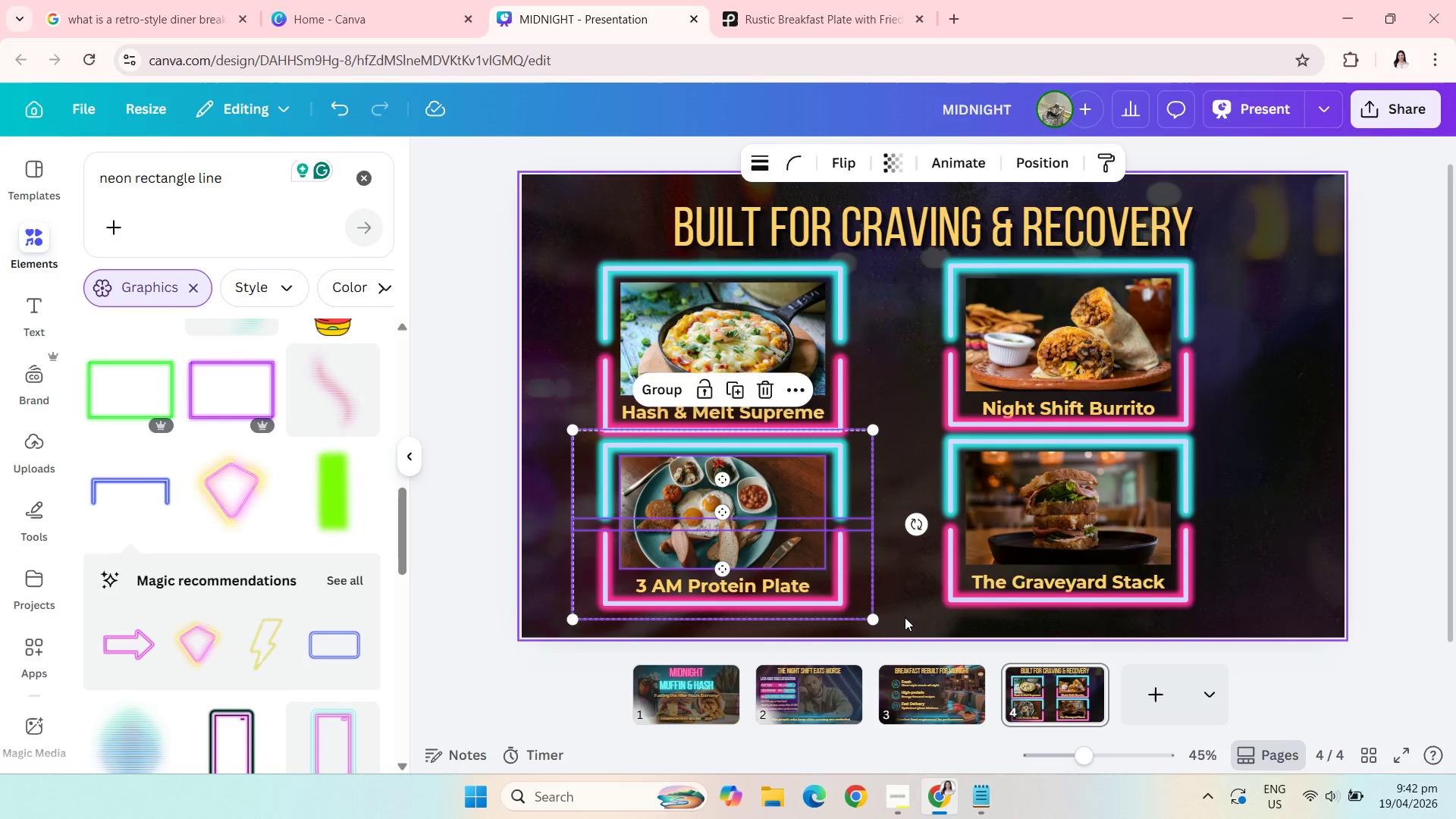 
left_click_drag(start_coordinate=[902, 617], to_coordinate=[576, 485])
 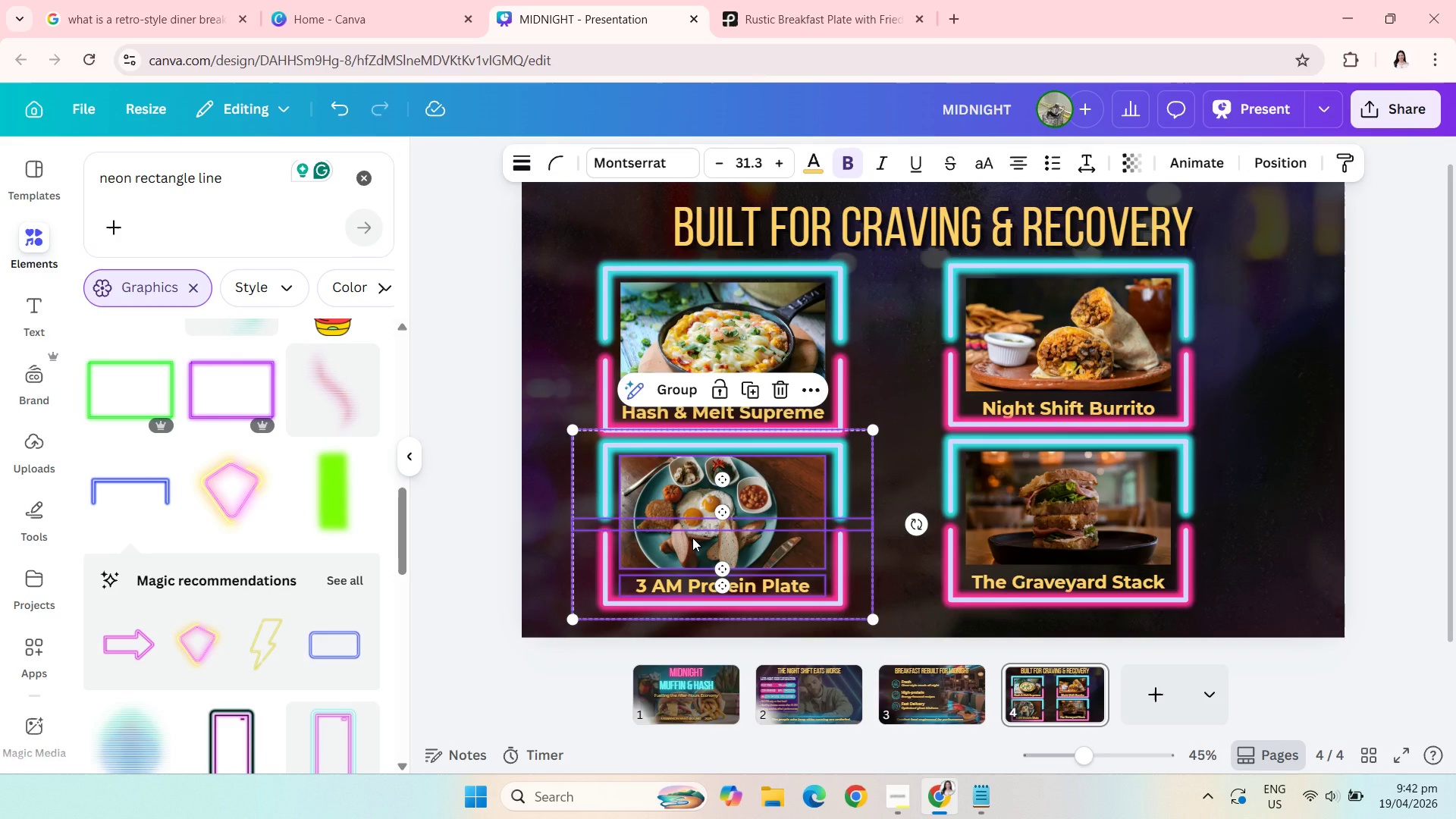 
left_click_drag(start_coordinate=[692, 538], to_coordinate=[691, 545])
 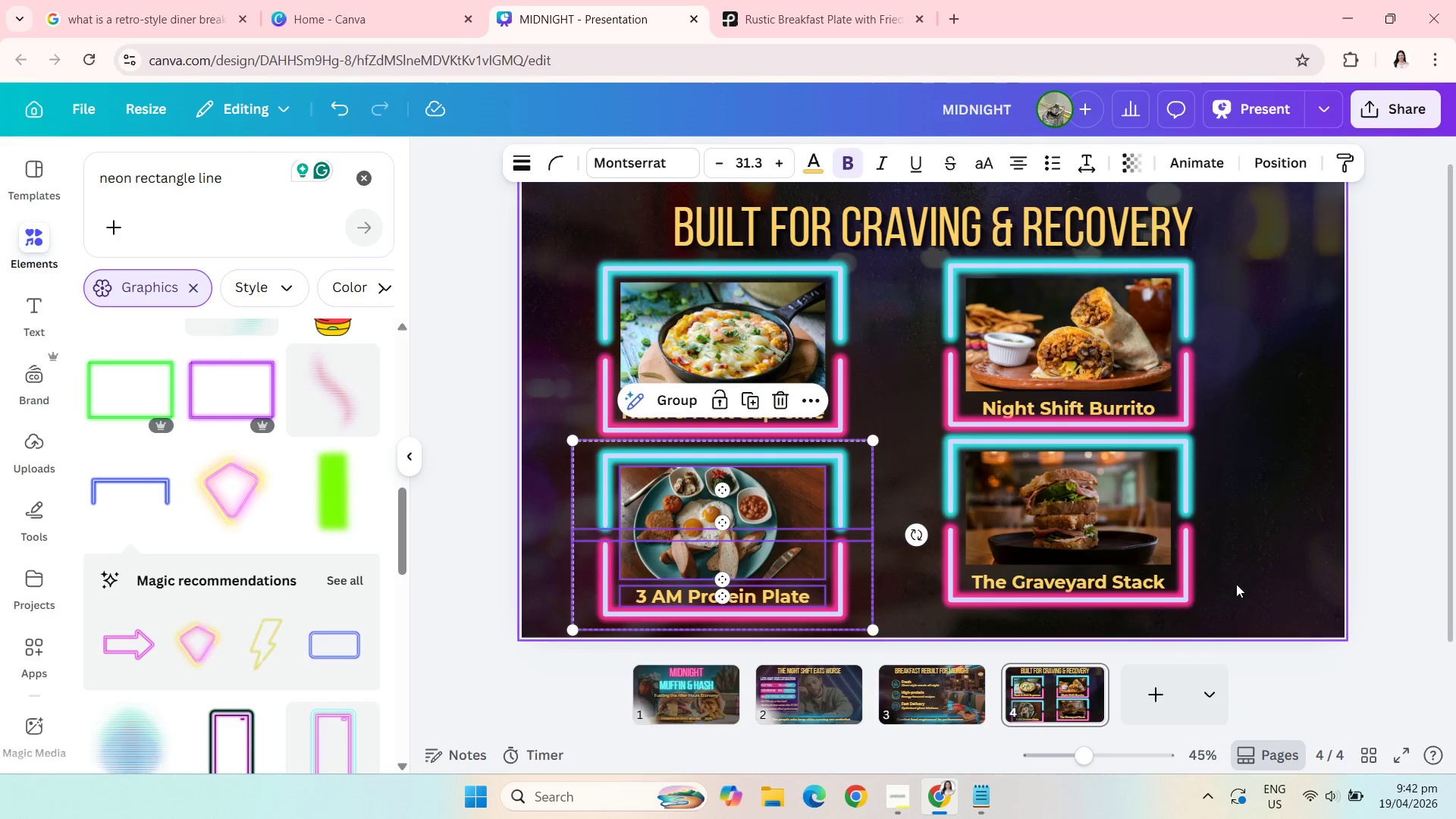 
left_click_drag(start_coordinate=[1239, 584], to_coordinate=[940, 485])
 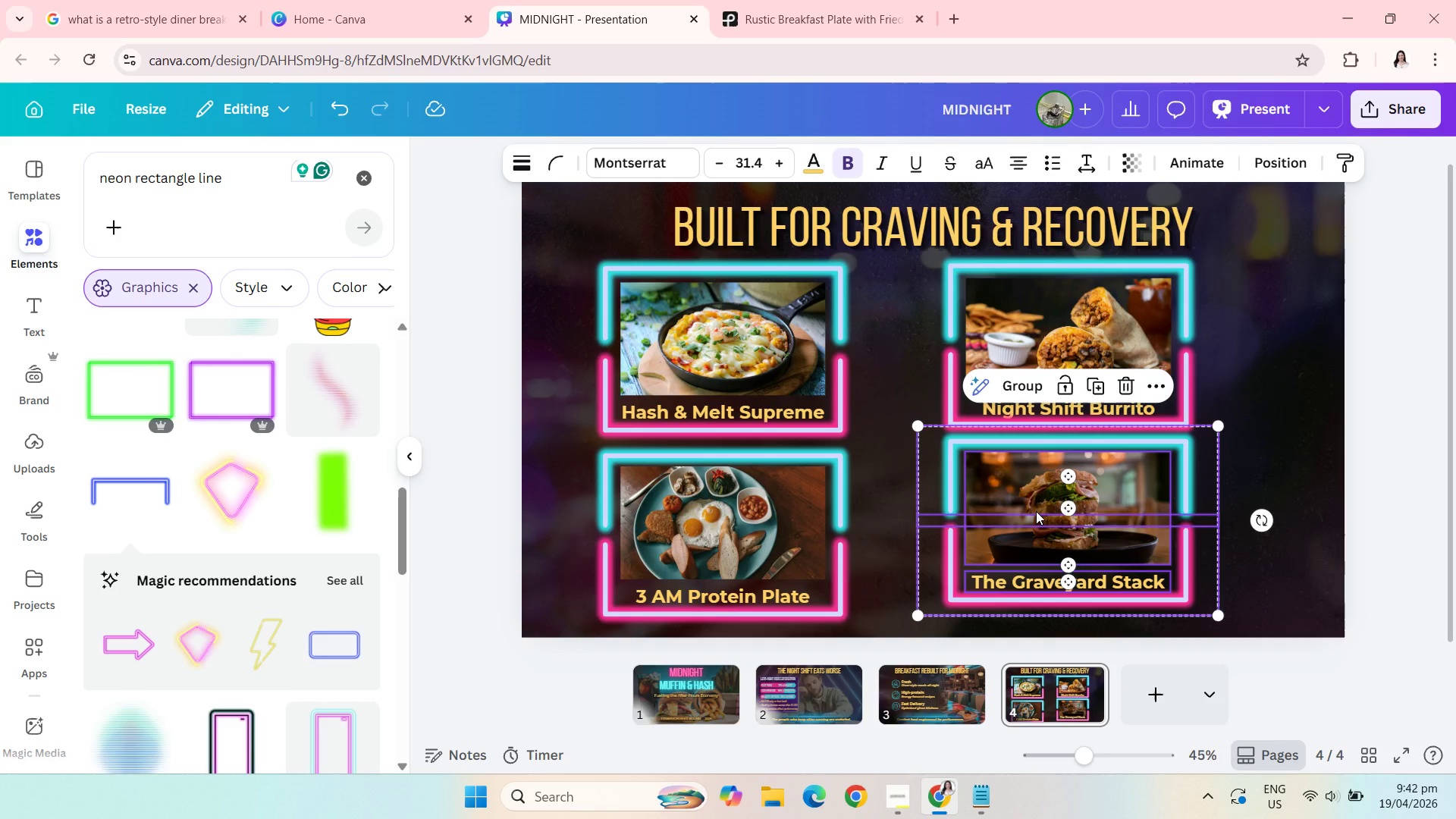 
left_click_drag(start_coordinate=[1036, 511], to_coordinate=[1034, 526])
 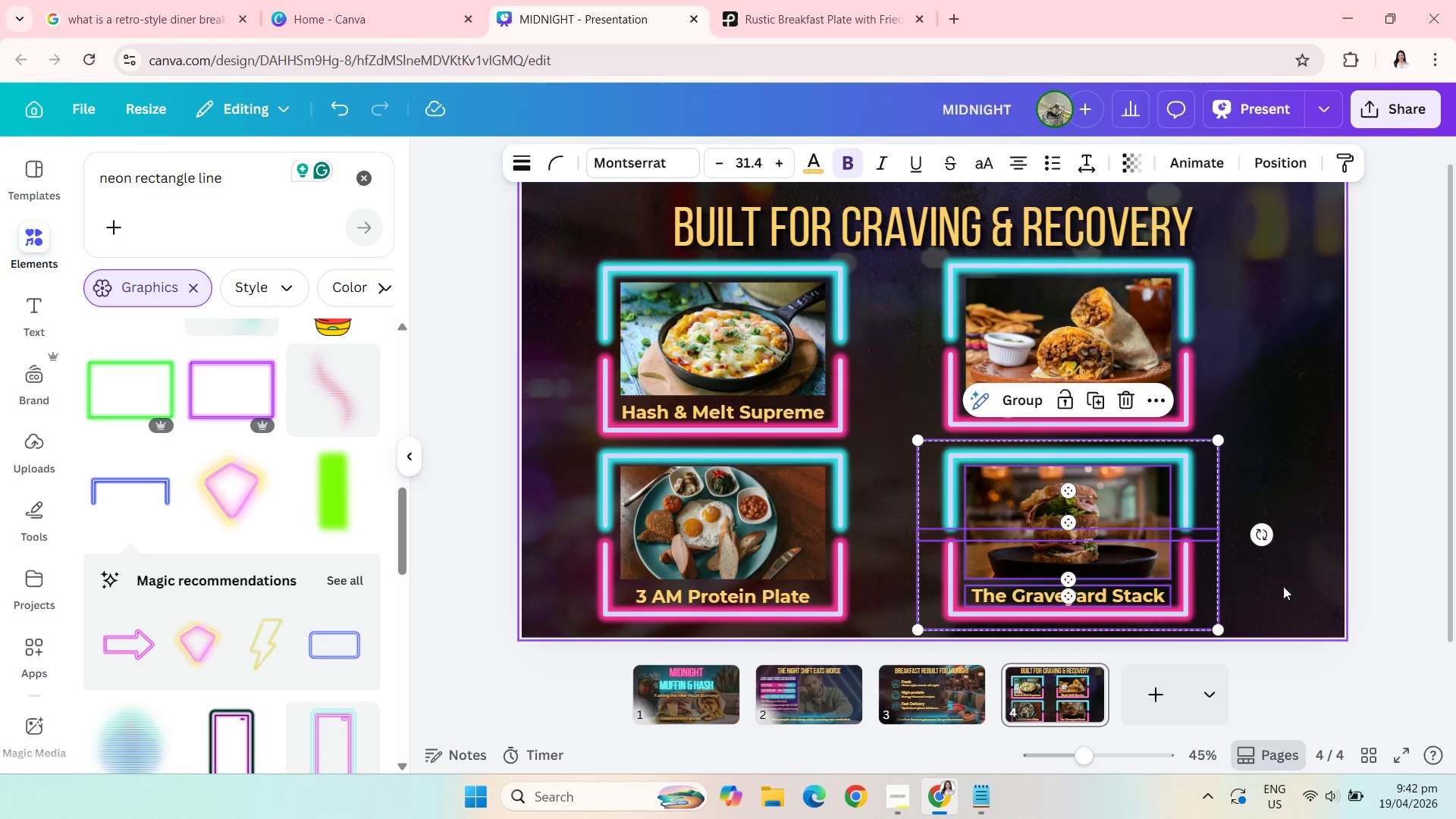 
left_click([1283, 586])
 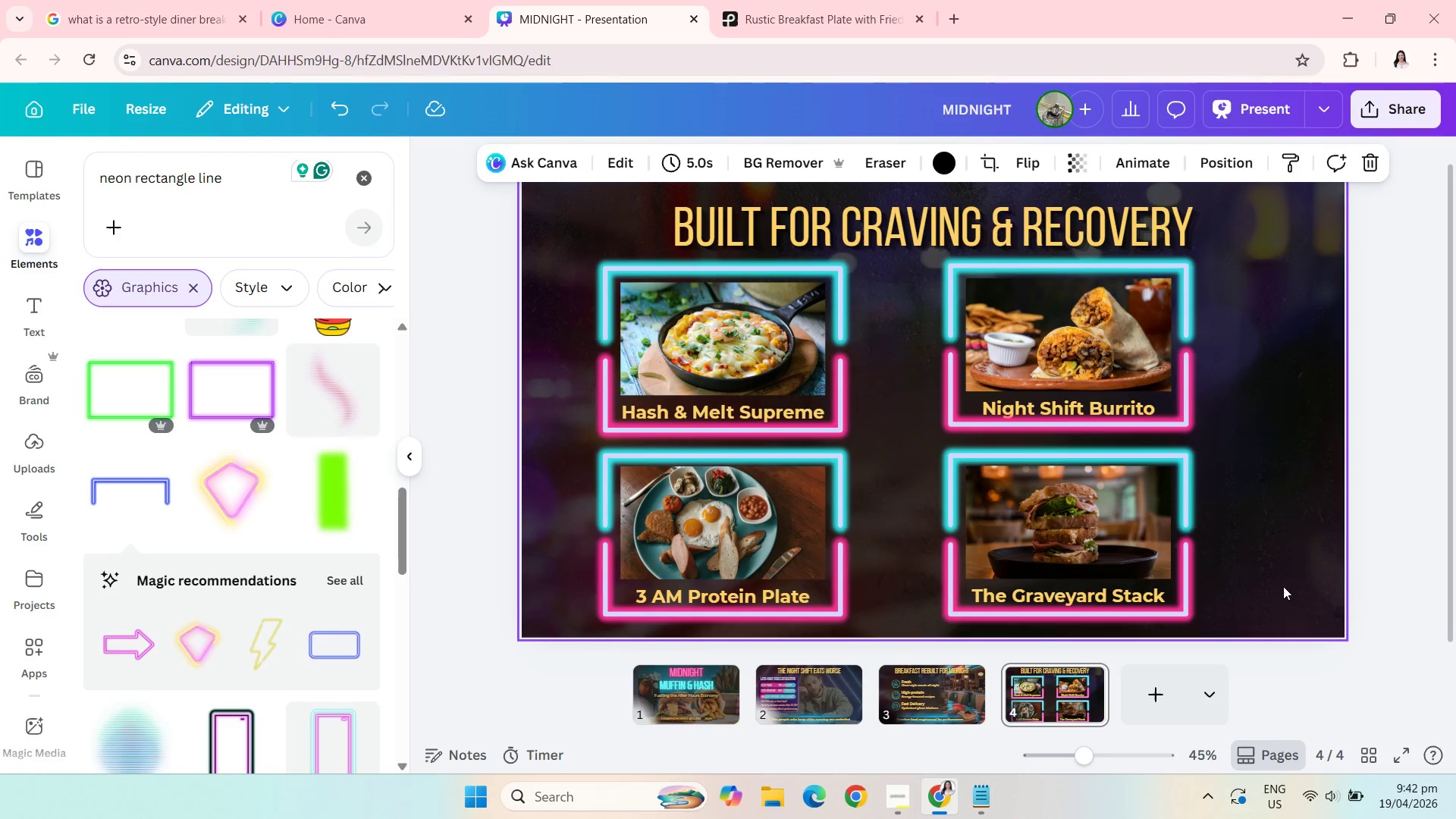 
left_click_drag(start_coordinate=[1294, 622], to_coordinate=[594, 322])
 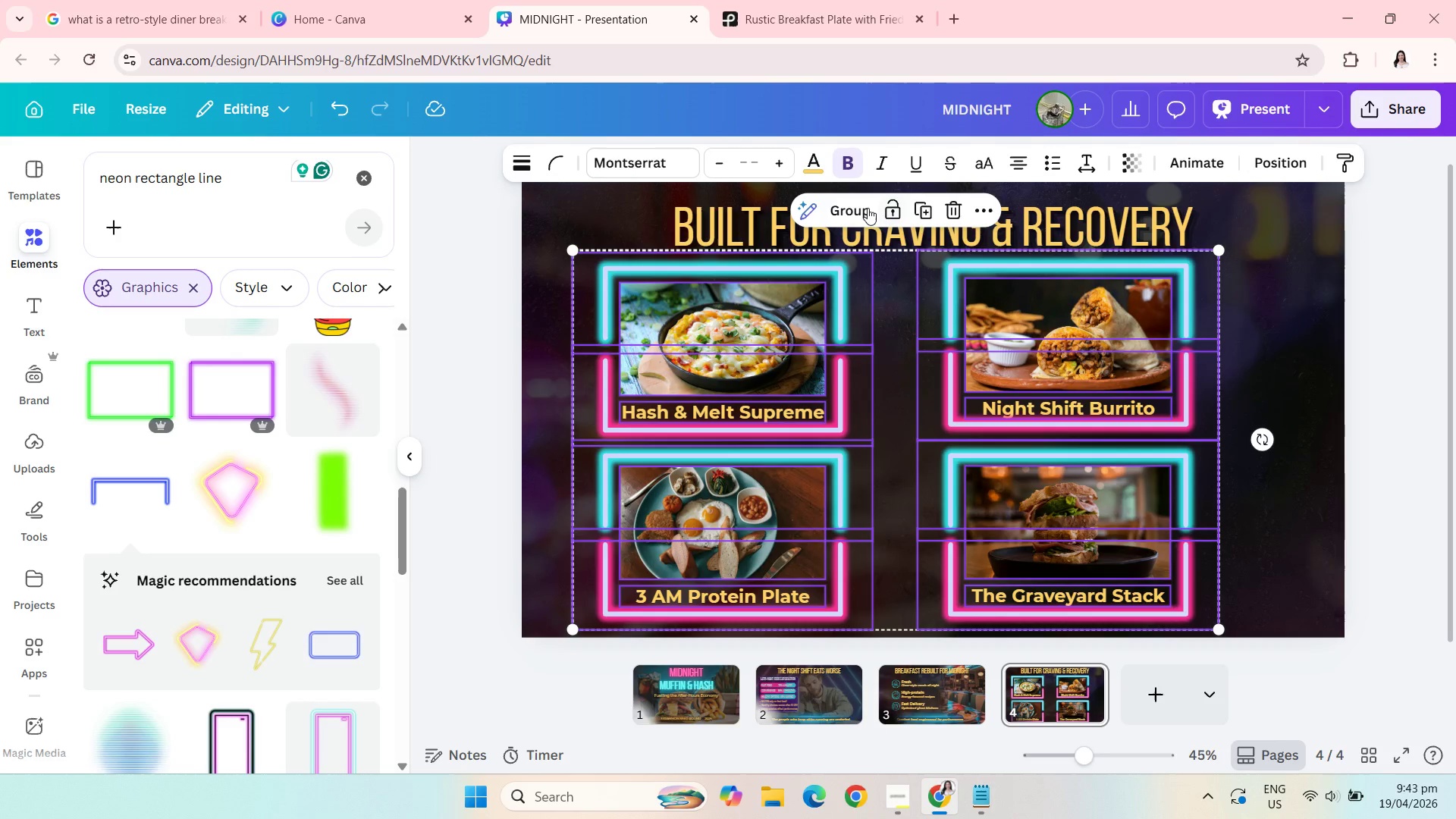 
left_click([857, 206])
 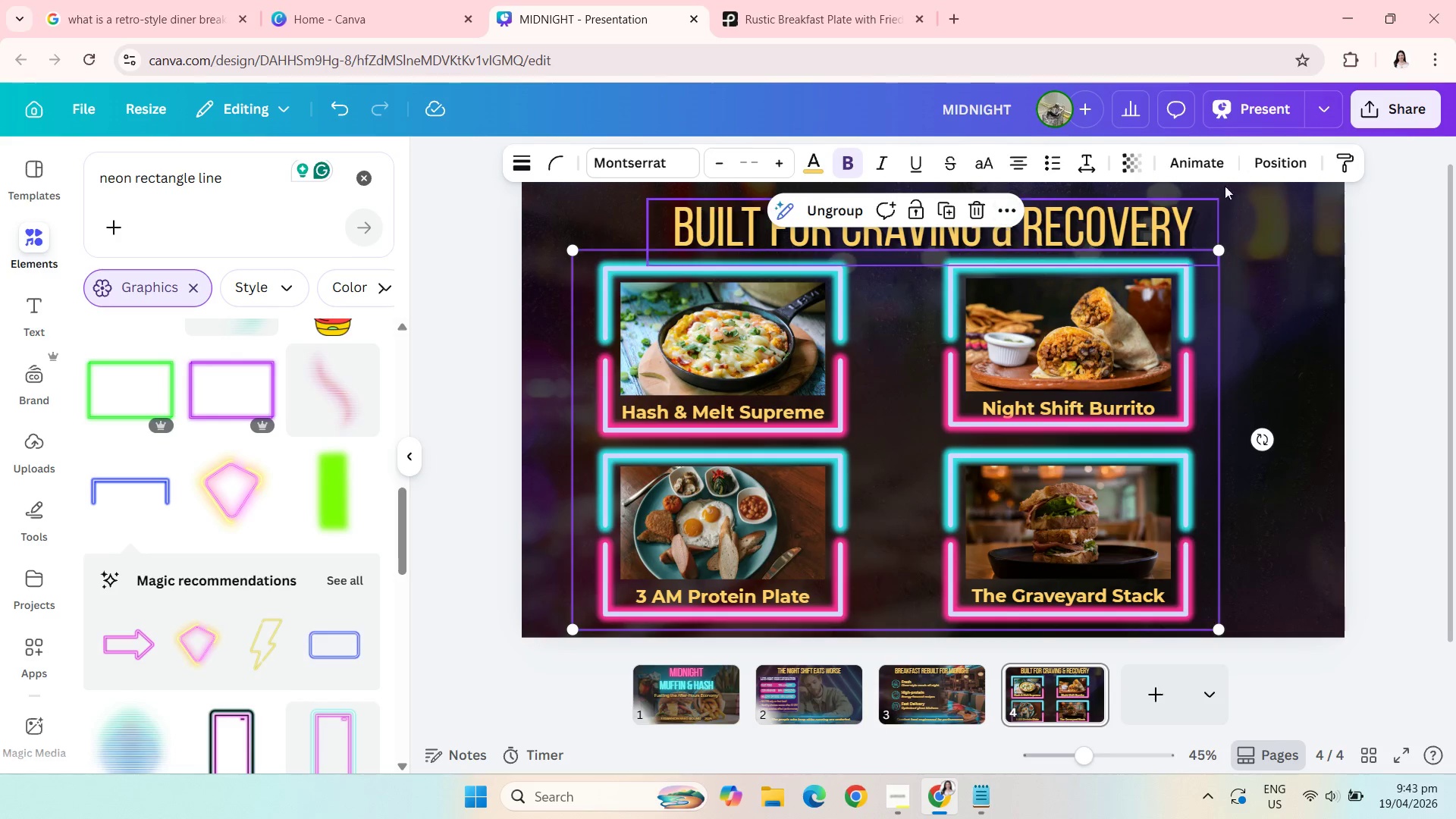 
left_click([1266, 174])
 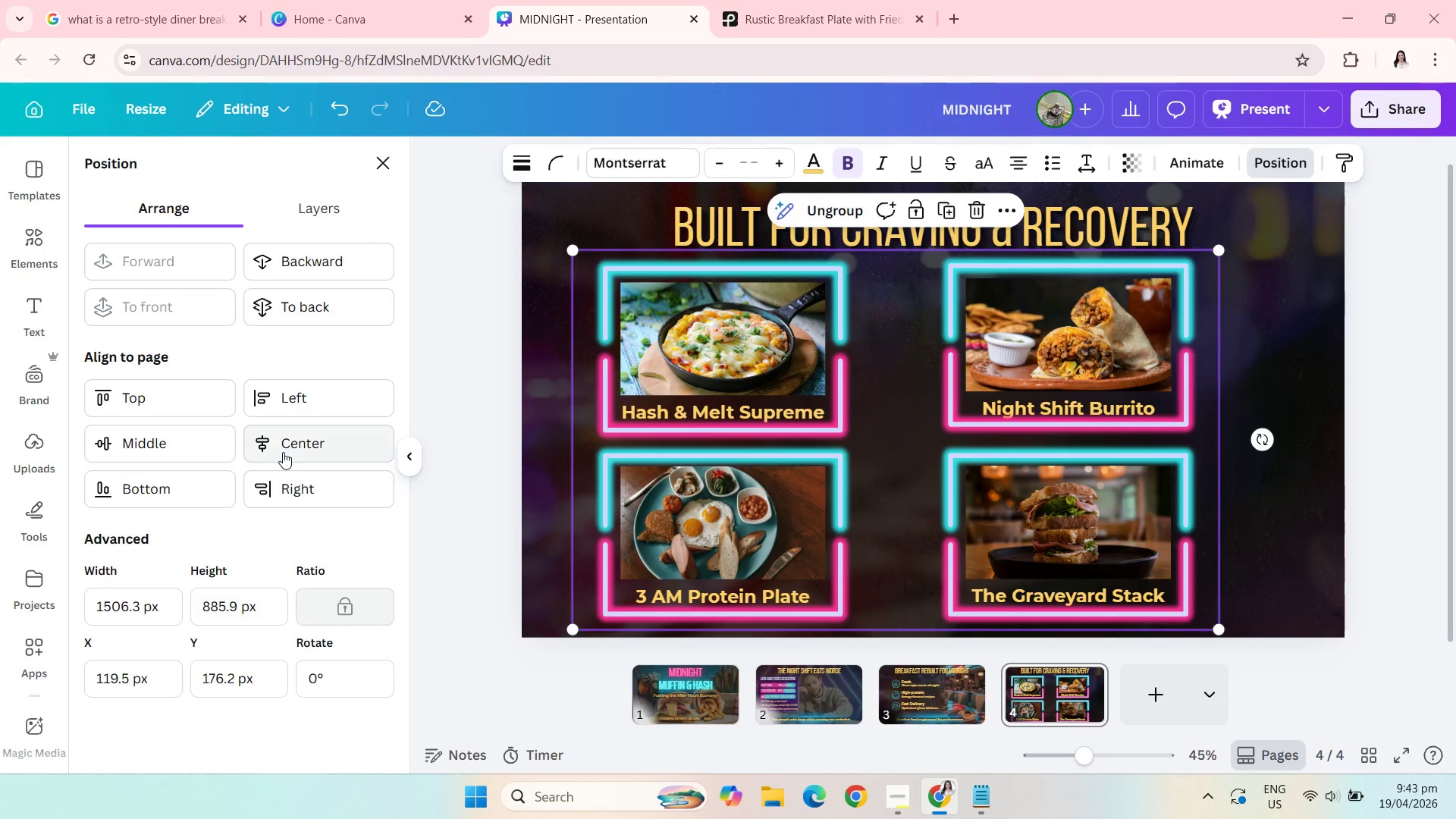 
left_click([283, 452])
 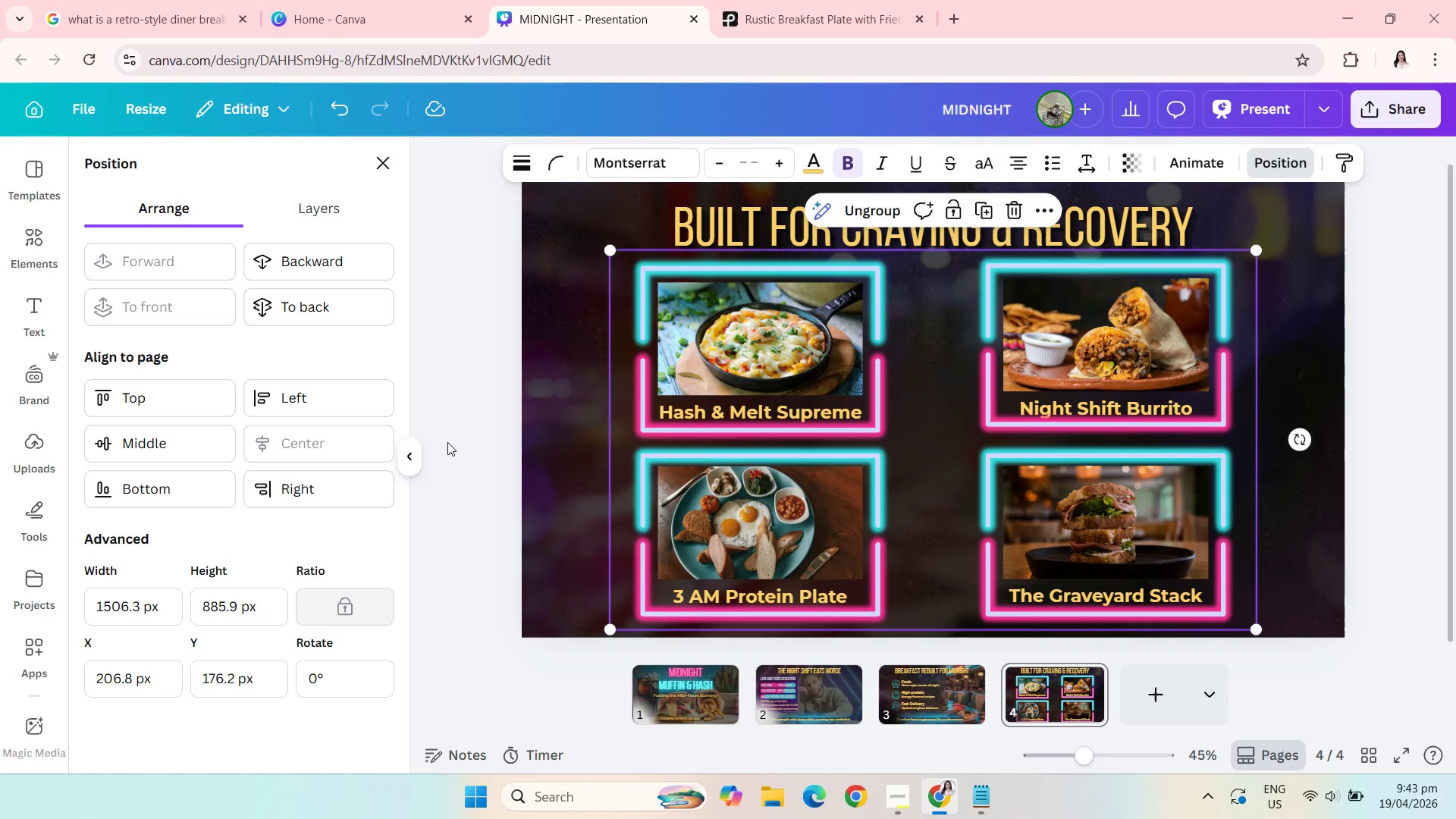 
left_click([447, 434])
 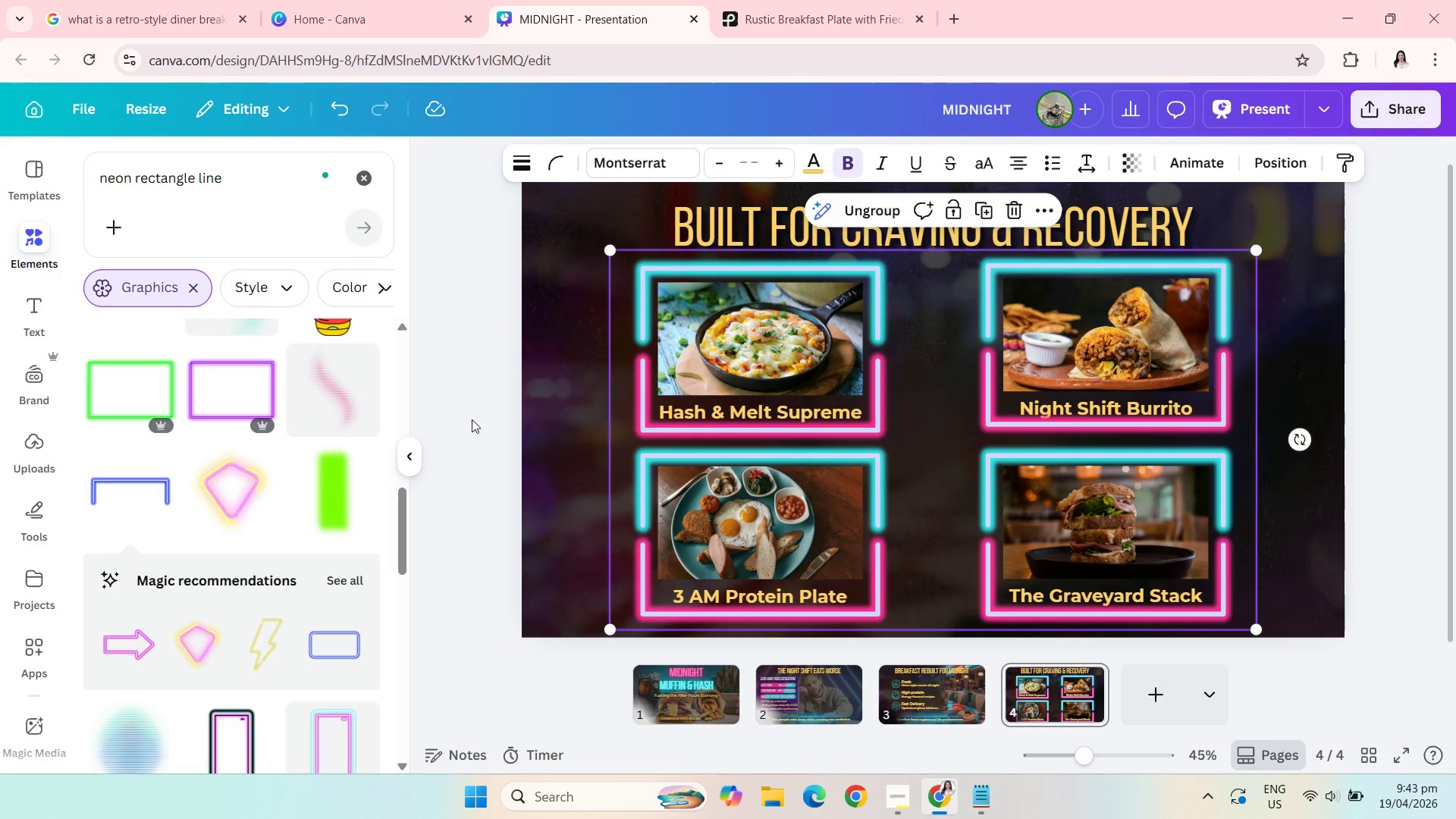 
left_click([472, 411])
 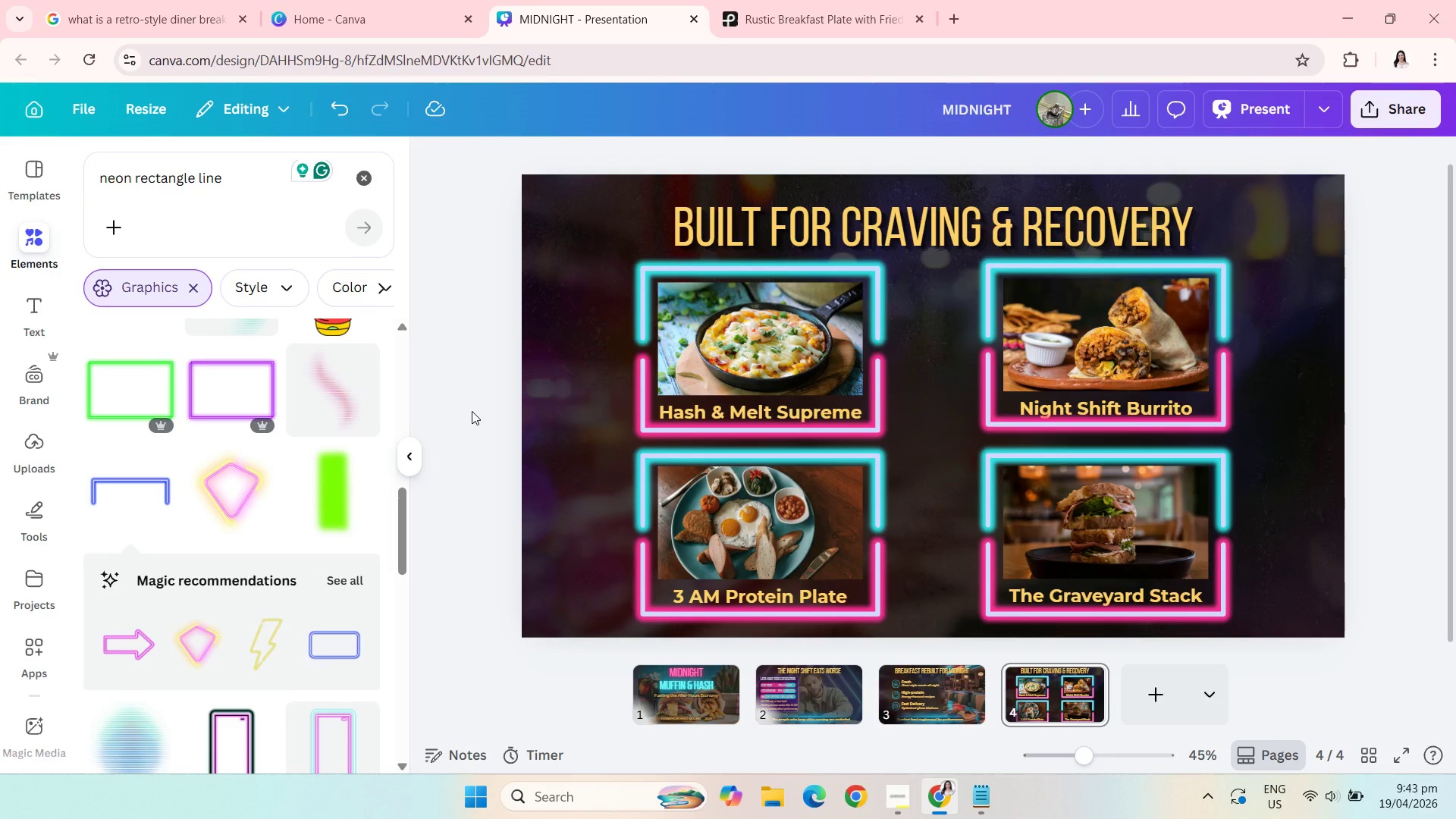 
wait(11.75)
 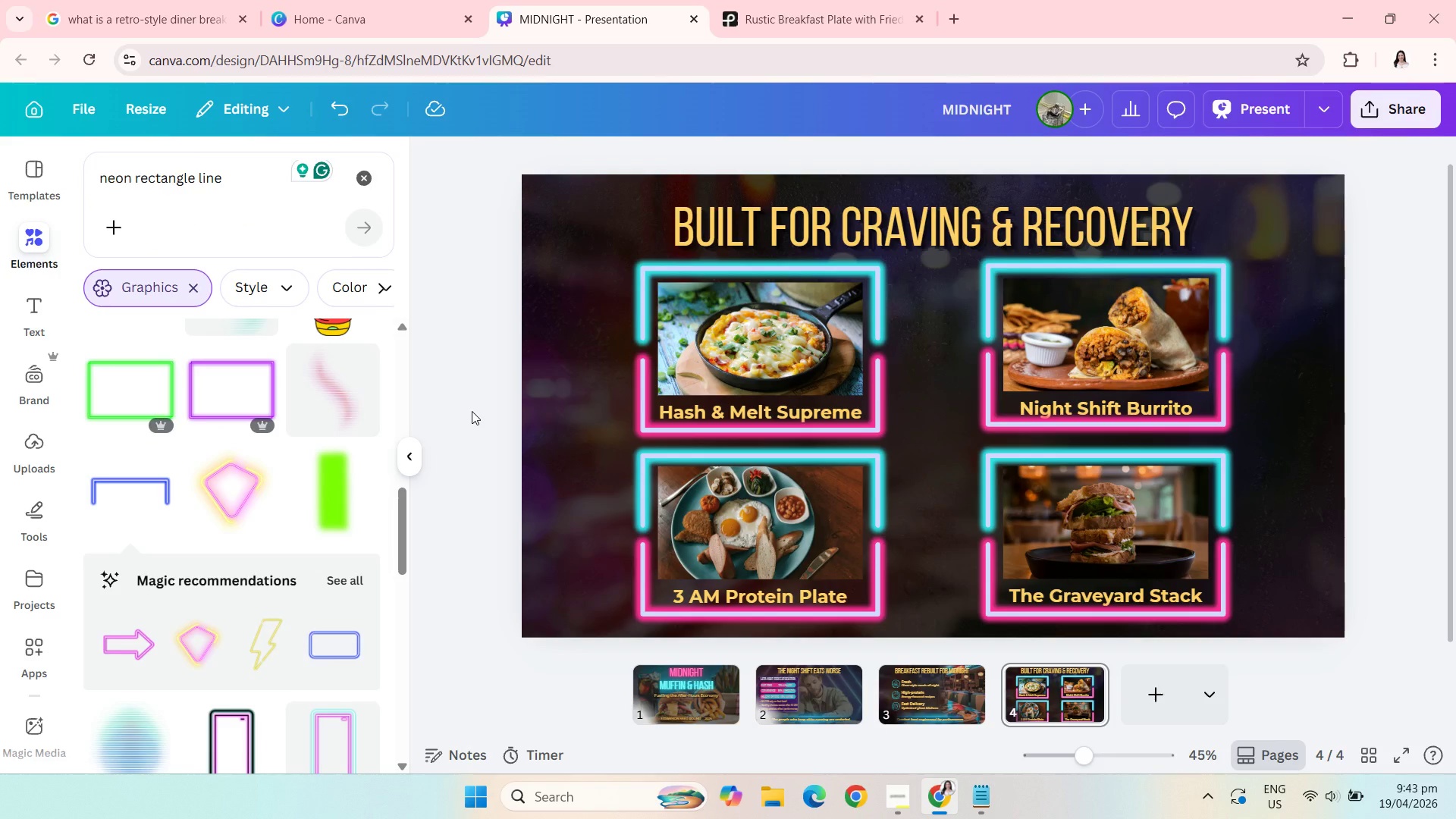 
left_click([463, 447])
 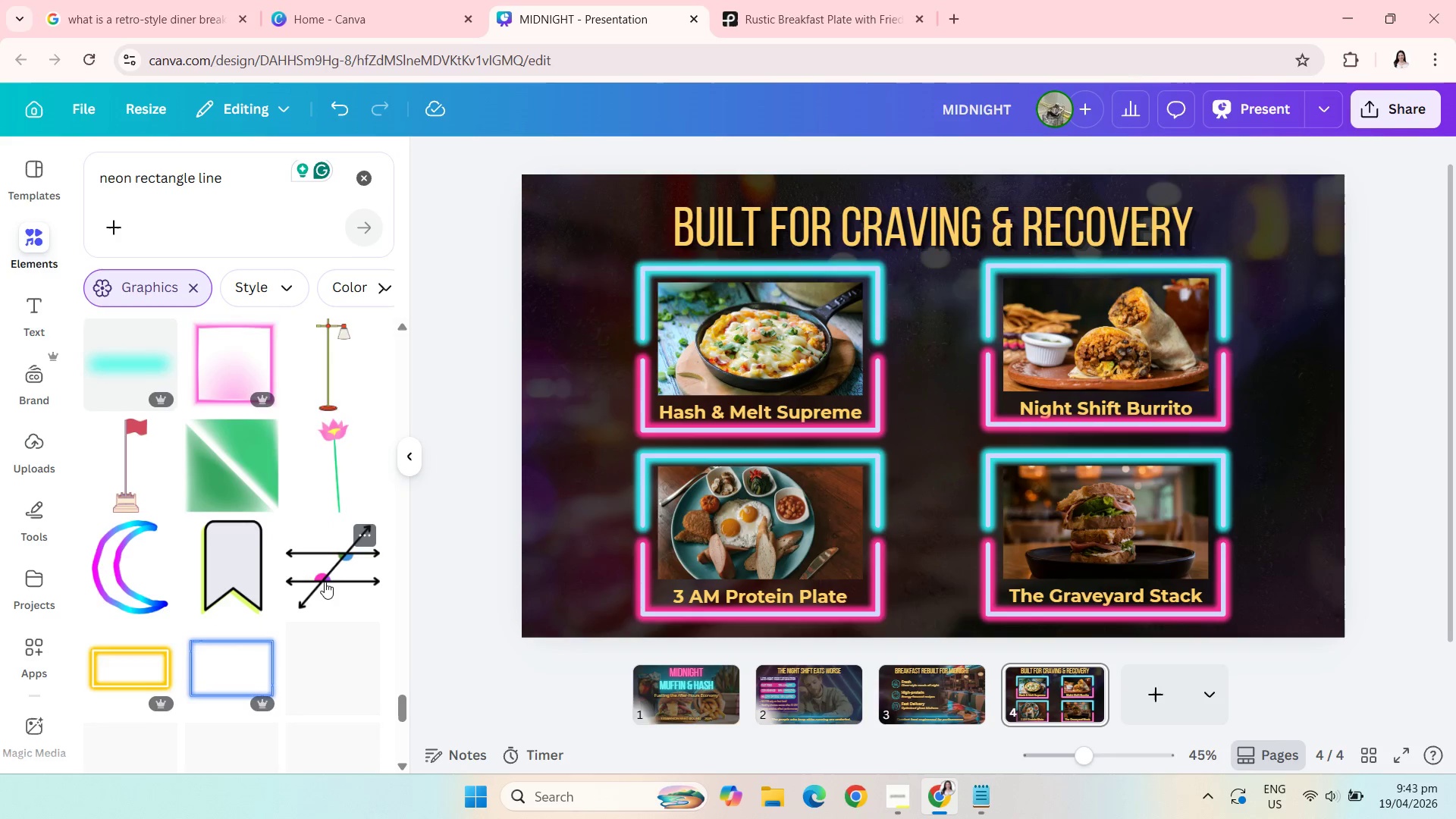 
wait(28.33)
 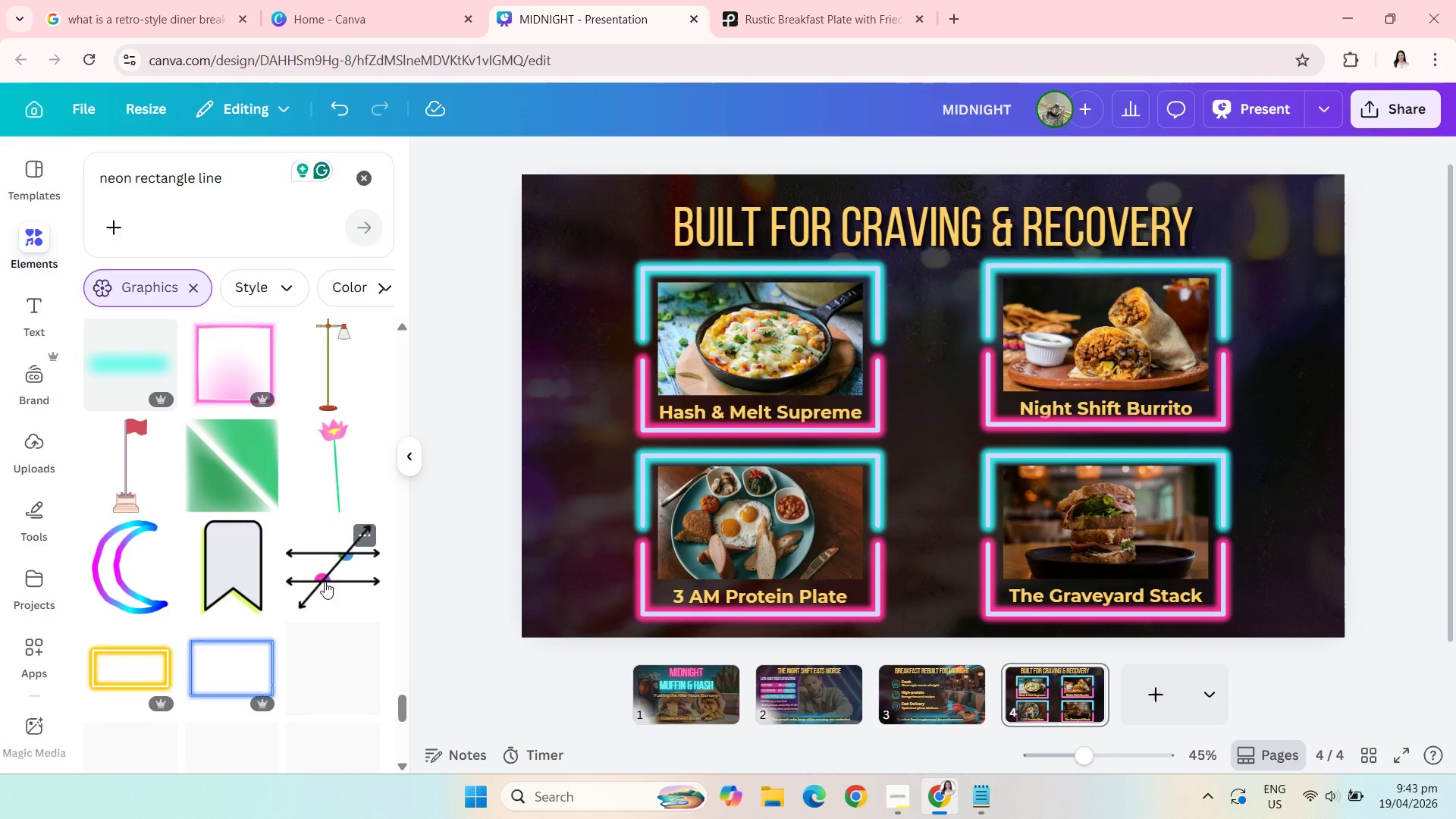 
left_click([1372, 423])
 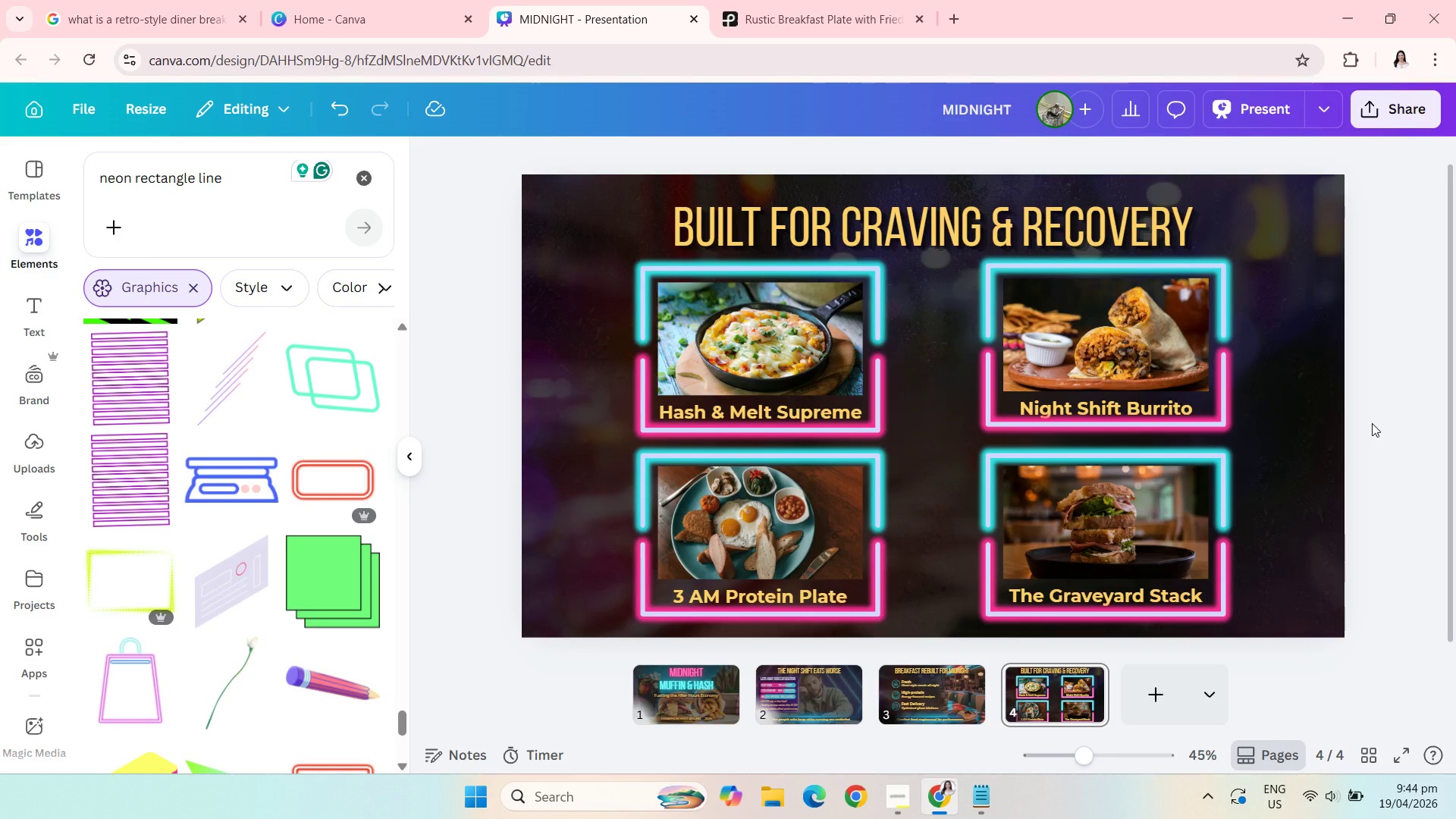 
wait(19.03)
 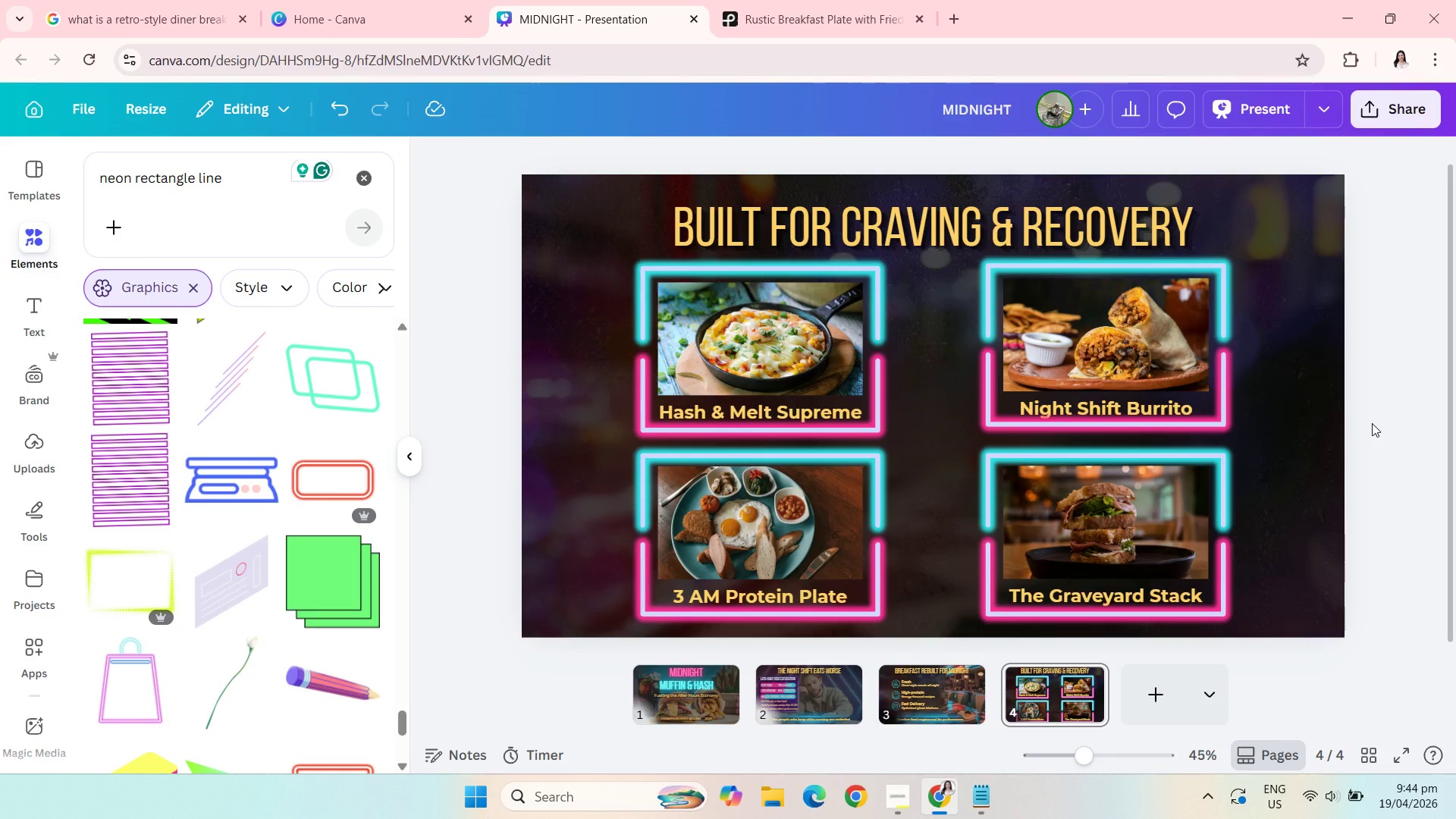 
left_click([974, 799])
 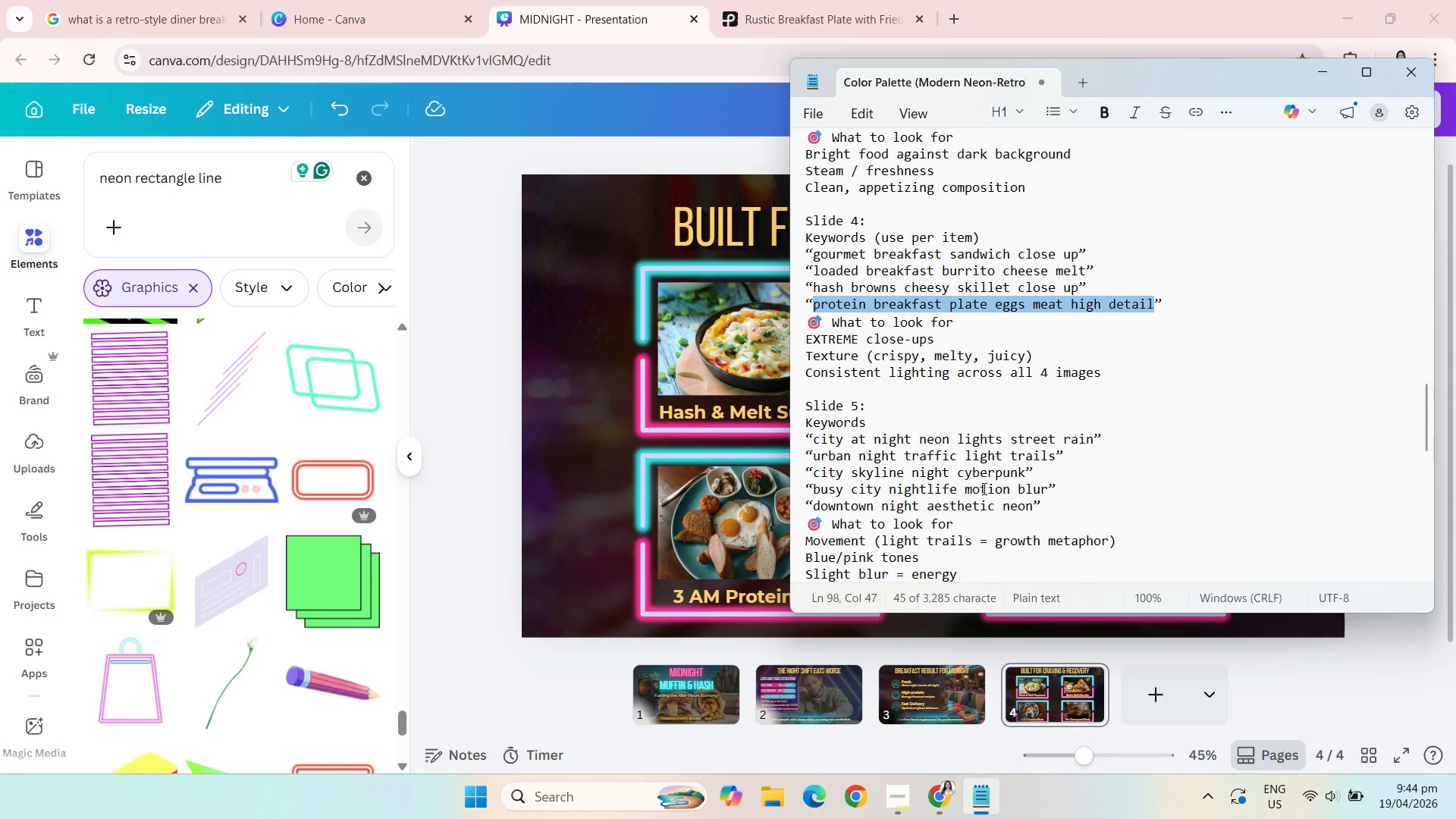 
scroll: coordinate [973, 476], scroll_direction: down, amount: 4.0